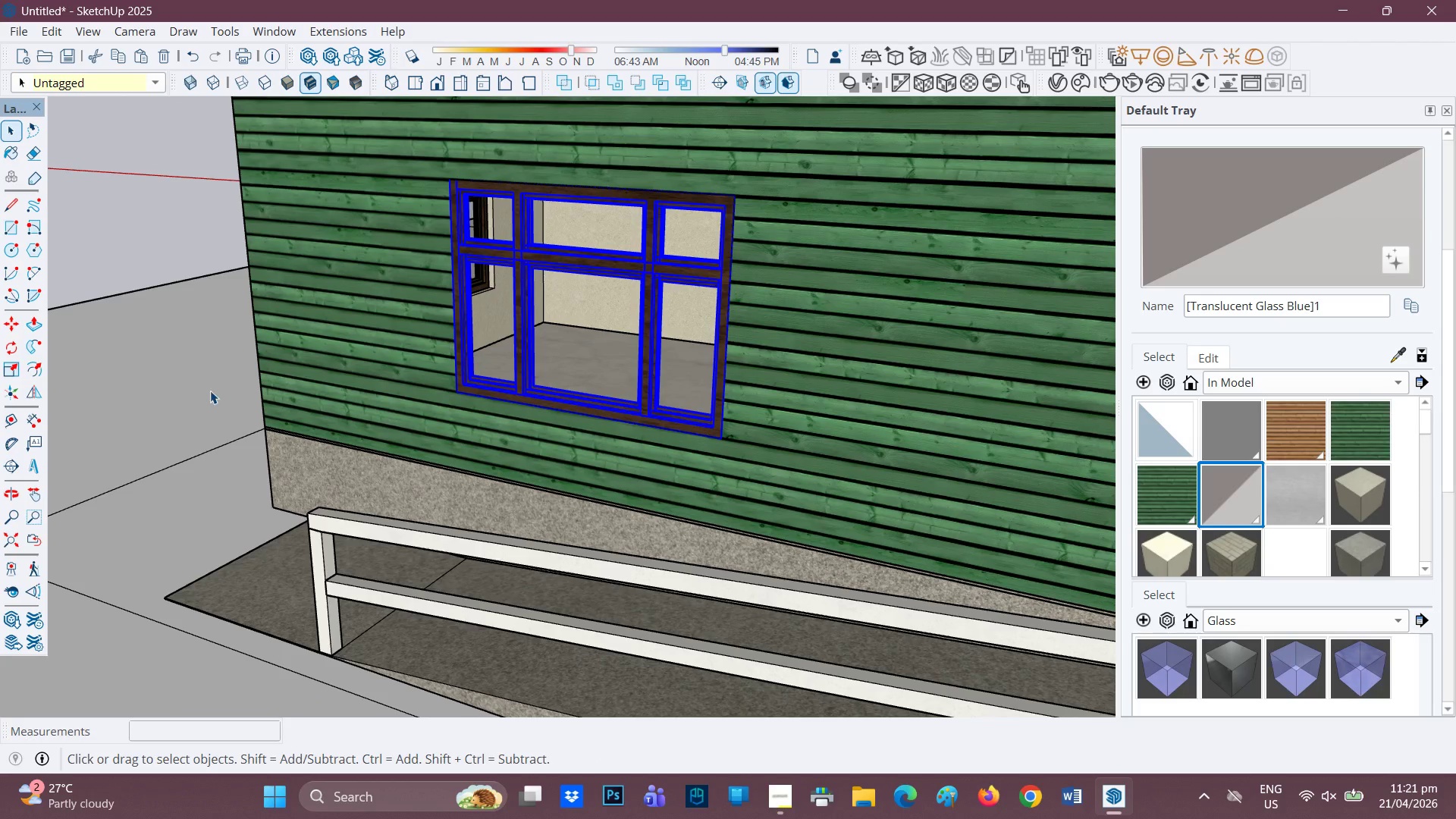 
scroll: coordinate [466, 337], scroll_direction: down, amount: 13.0
 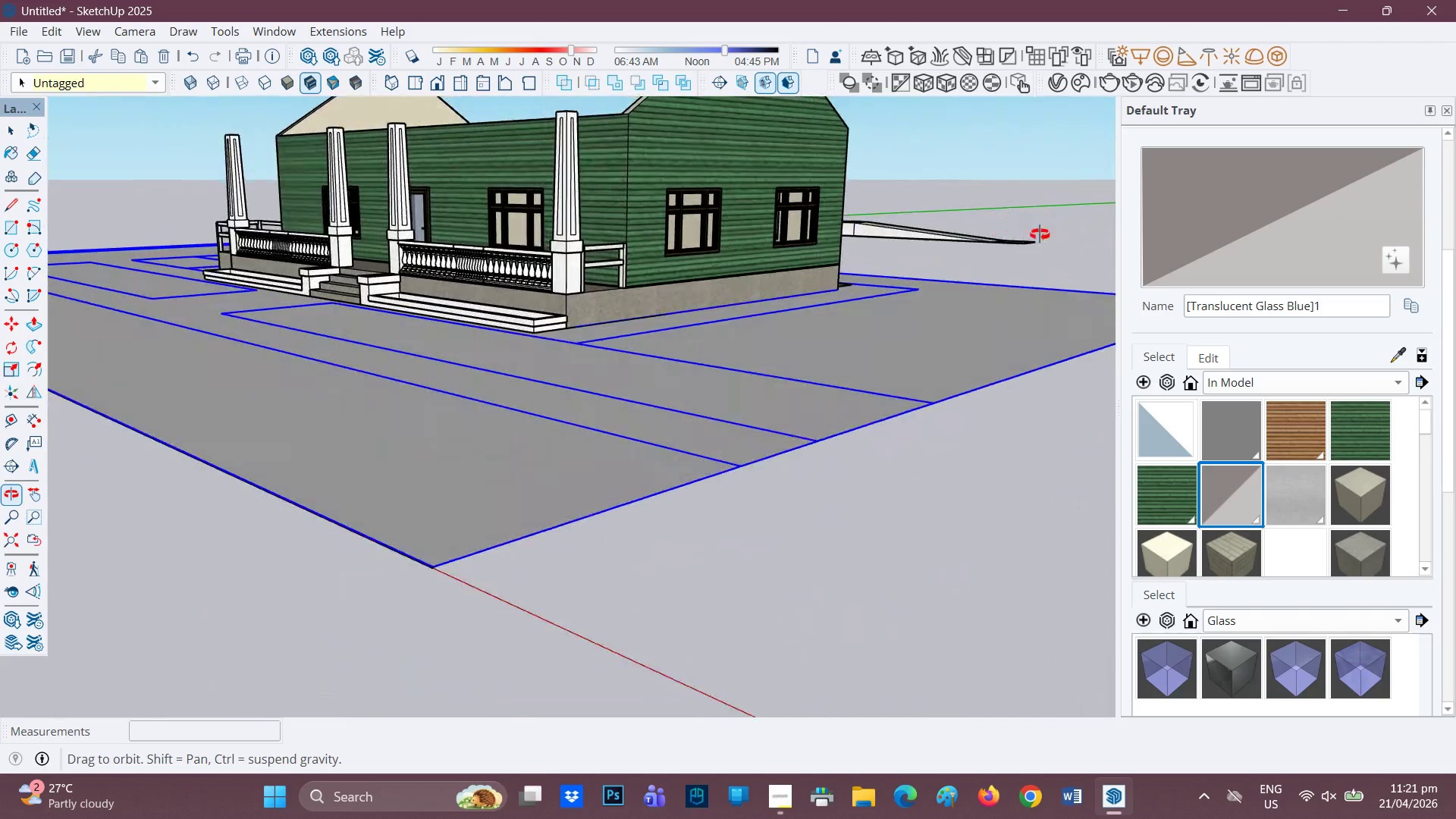 
scroll: coordinate [354, 268], scroll_direction: none, amount: 0.0
 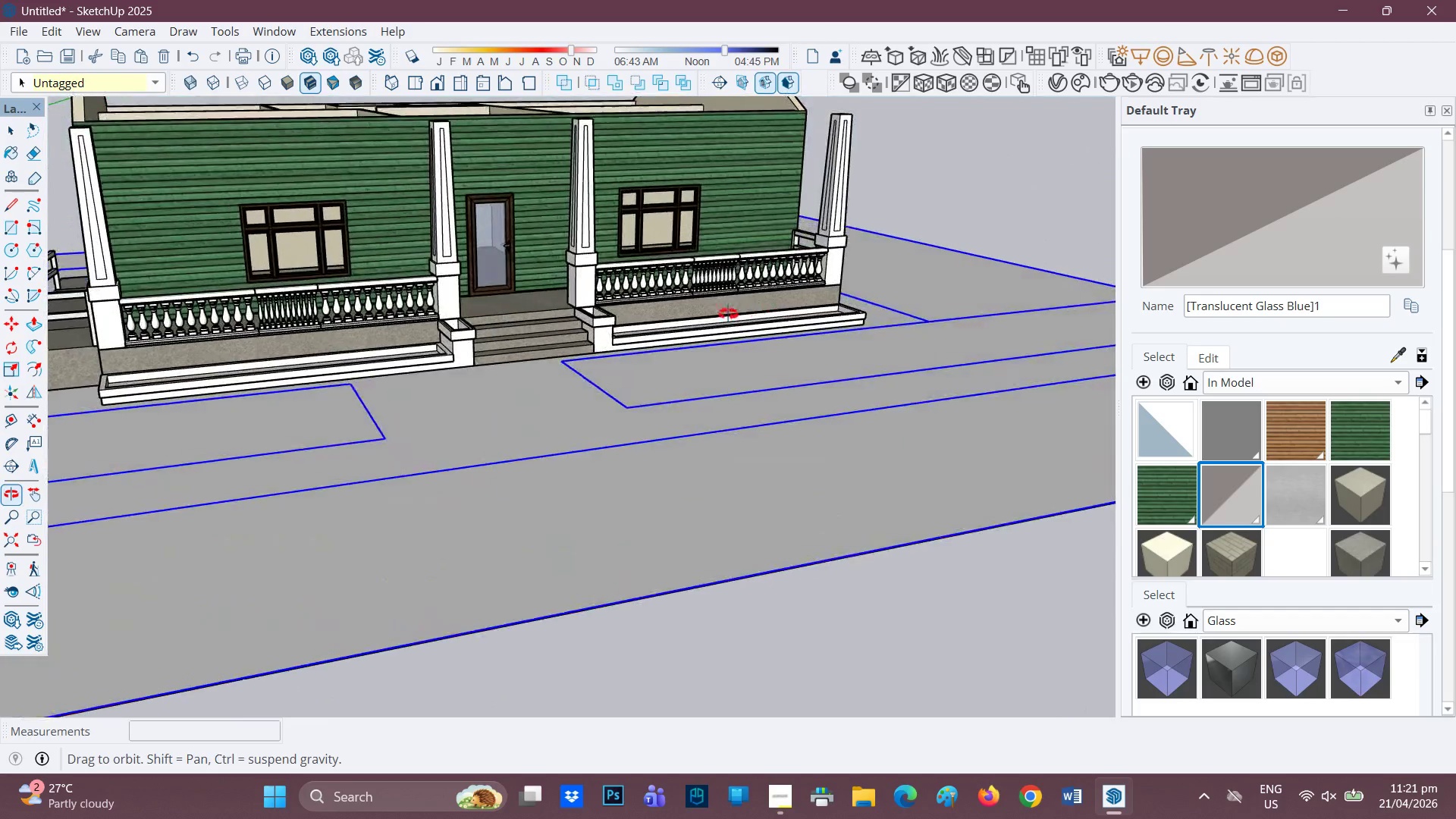 
scroll: coordinate [465, 302], scroll_direction: down, amount: 5.0
 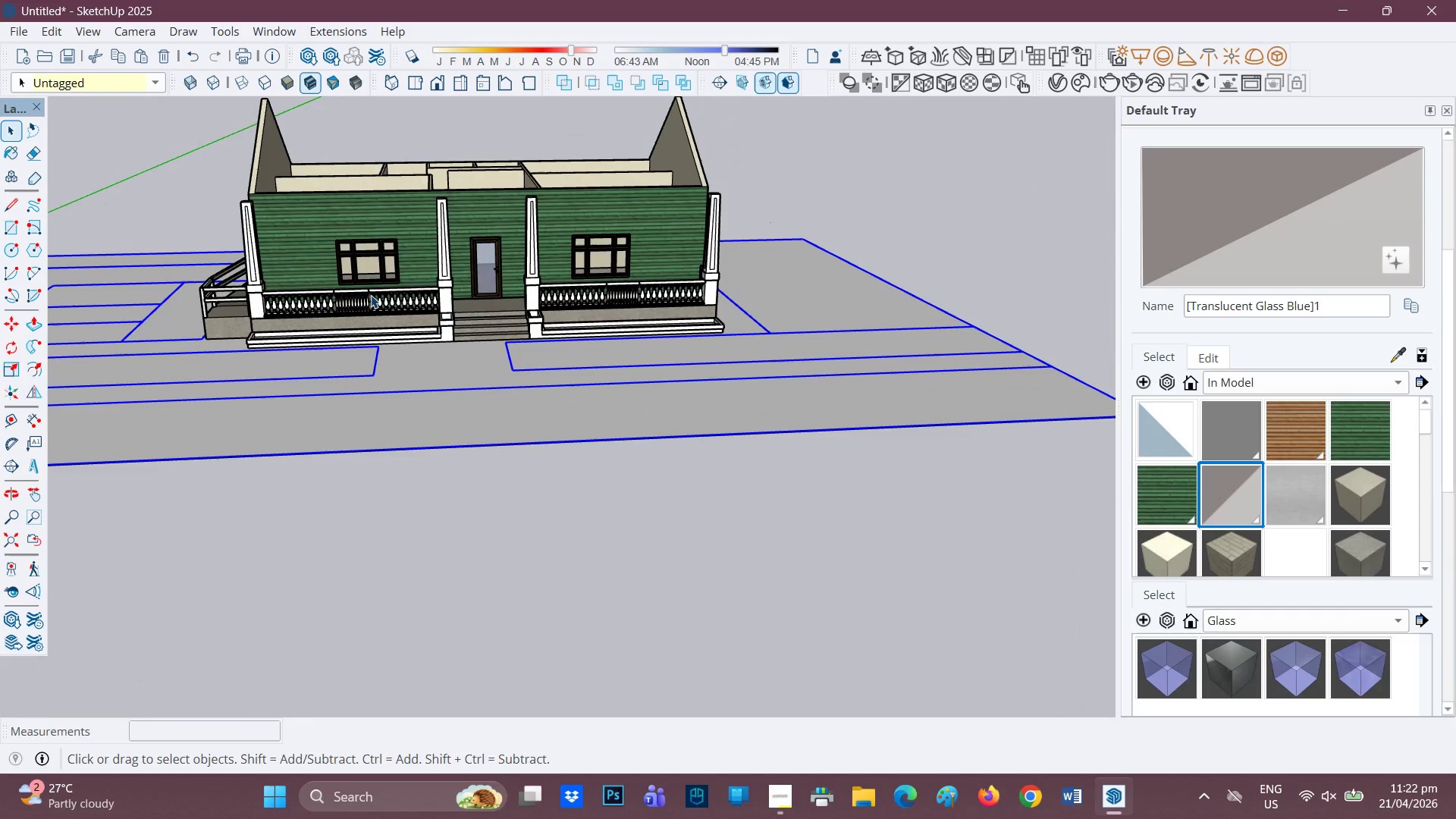 
key(H)
 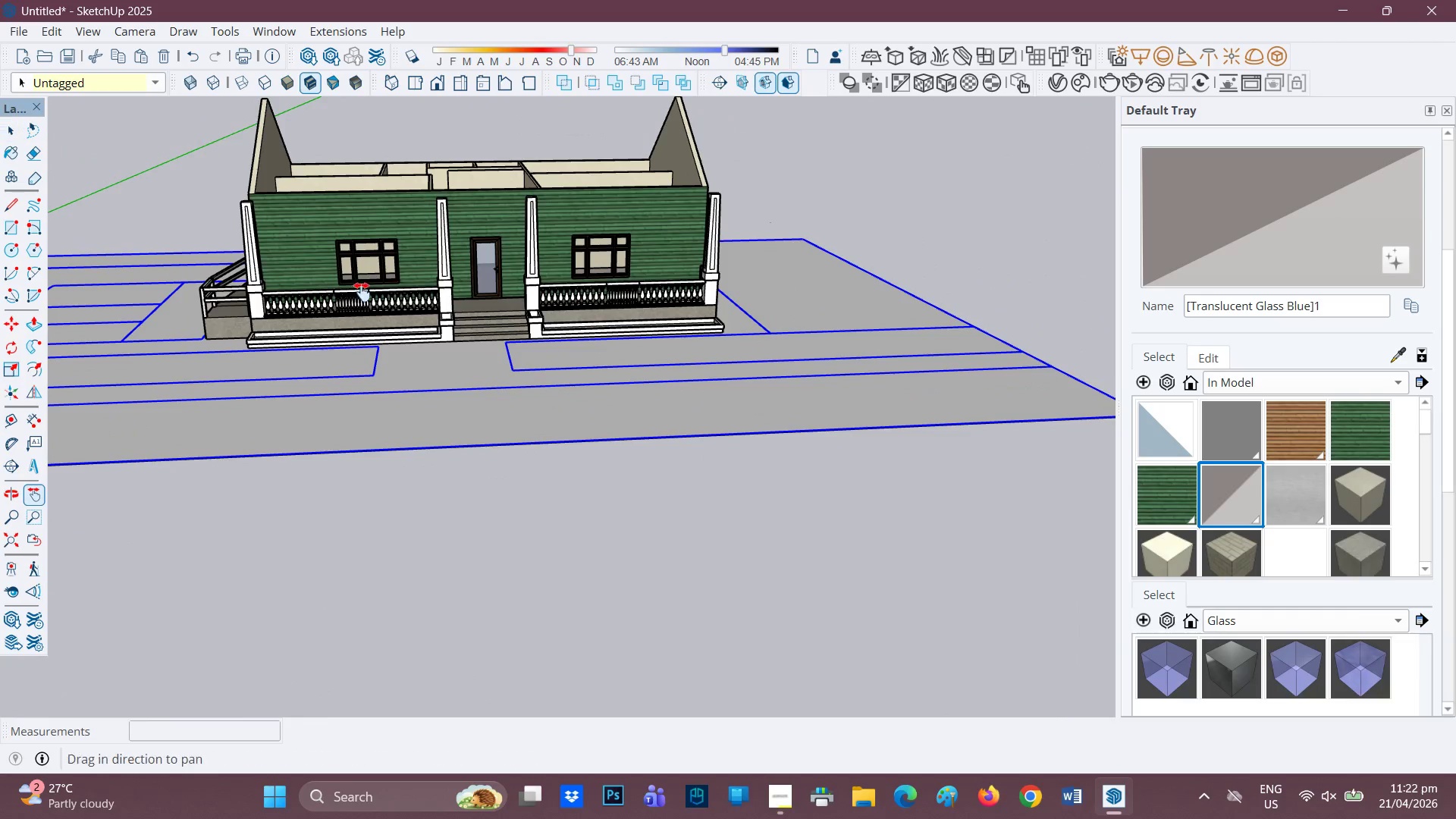 
left_click_drag(start_coordinate=[363, 292], to_coordinate=[631, 322])
 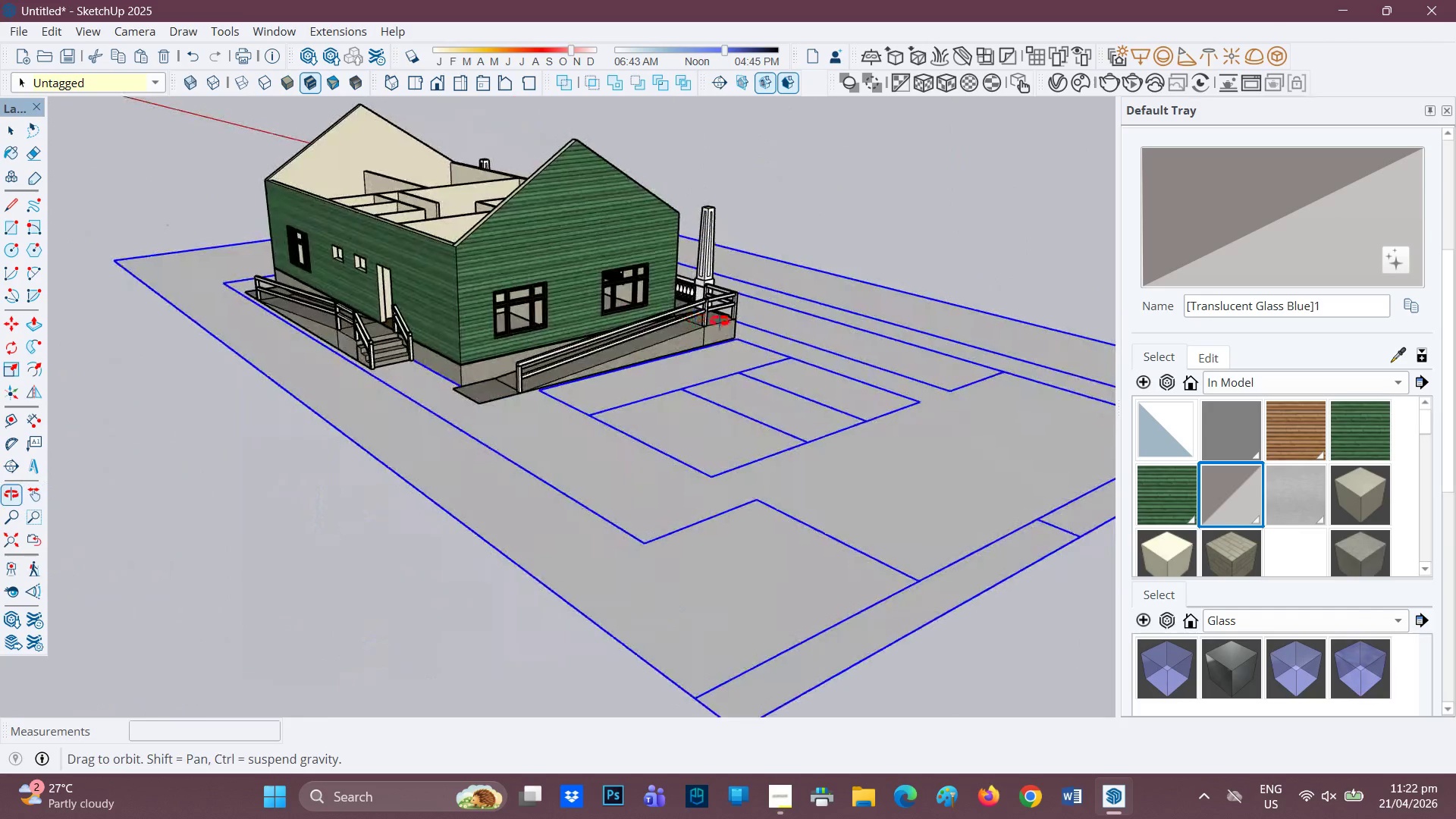 
scroll: coordinate [352, 247], scroll_direction: up, amount: 10.0
 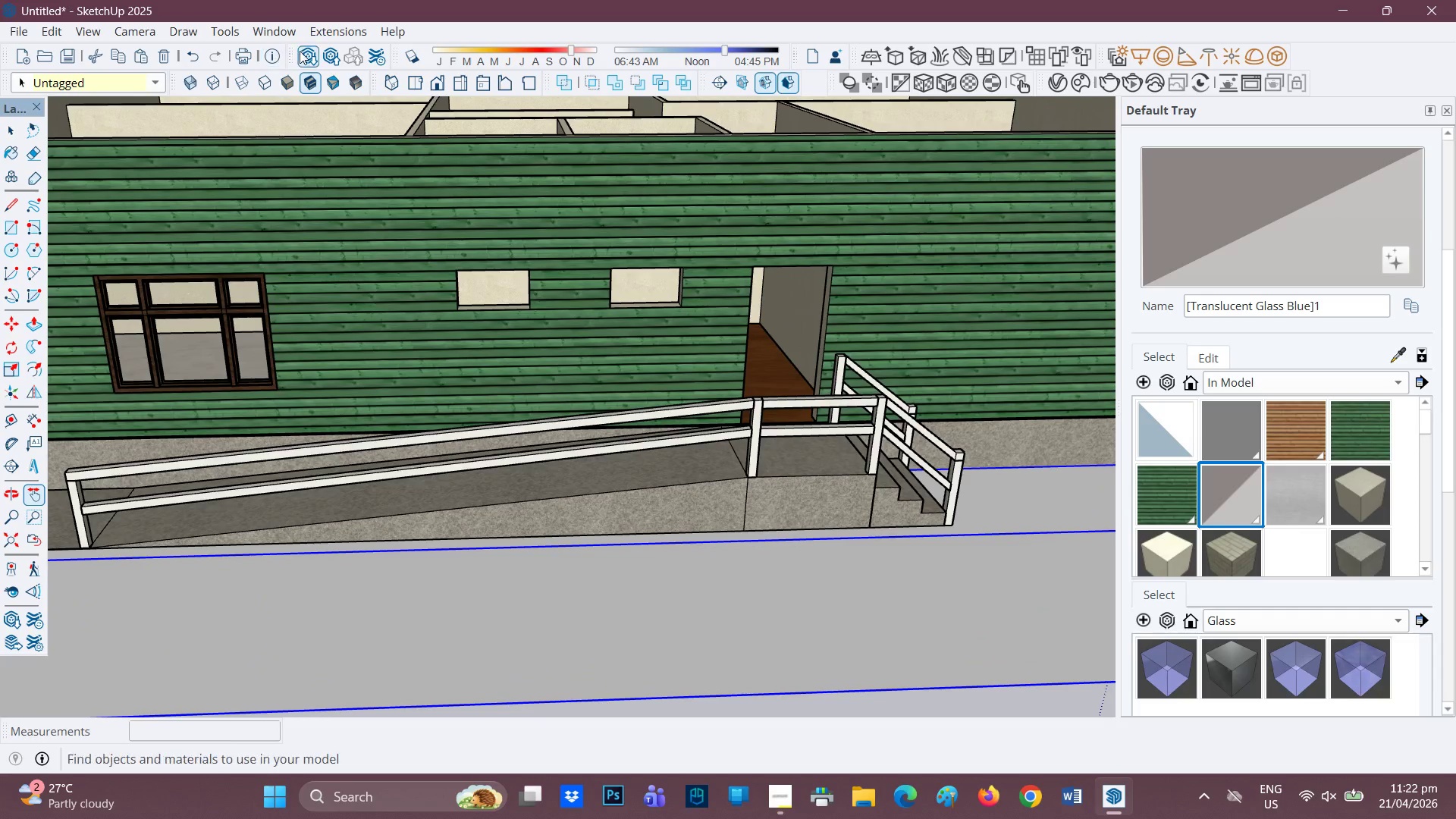 
left_click([308, 54])
 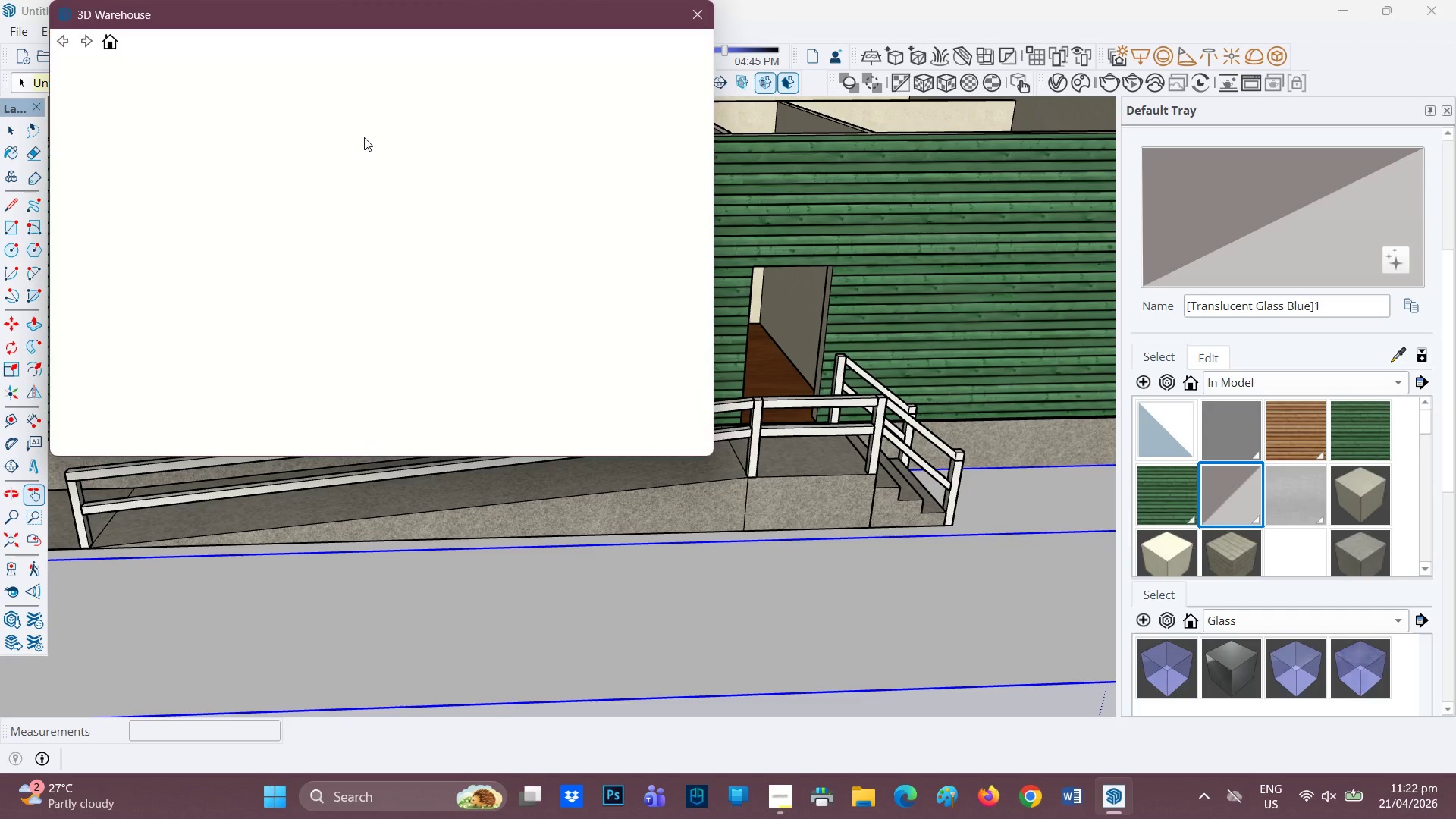 
scroll: coordinate [432, 145], scroll_direction: up, amount: 1.0
 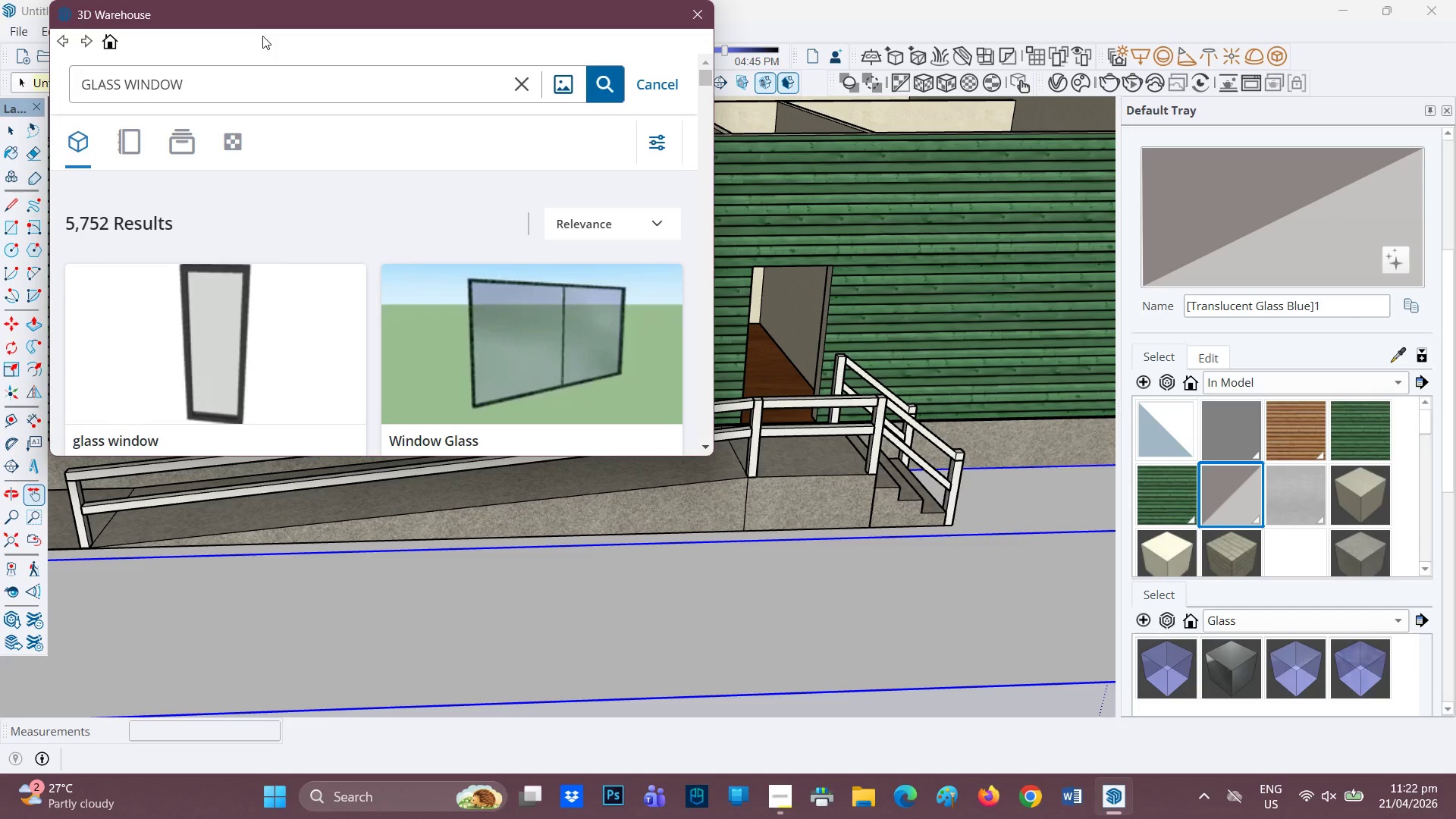 
wait(44.09)
 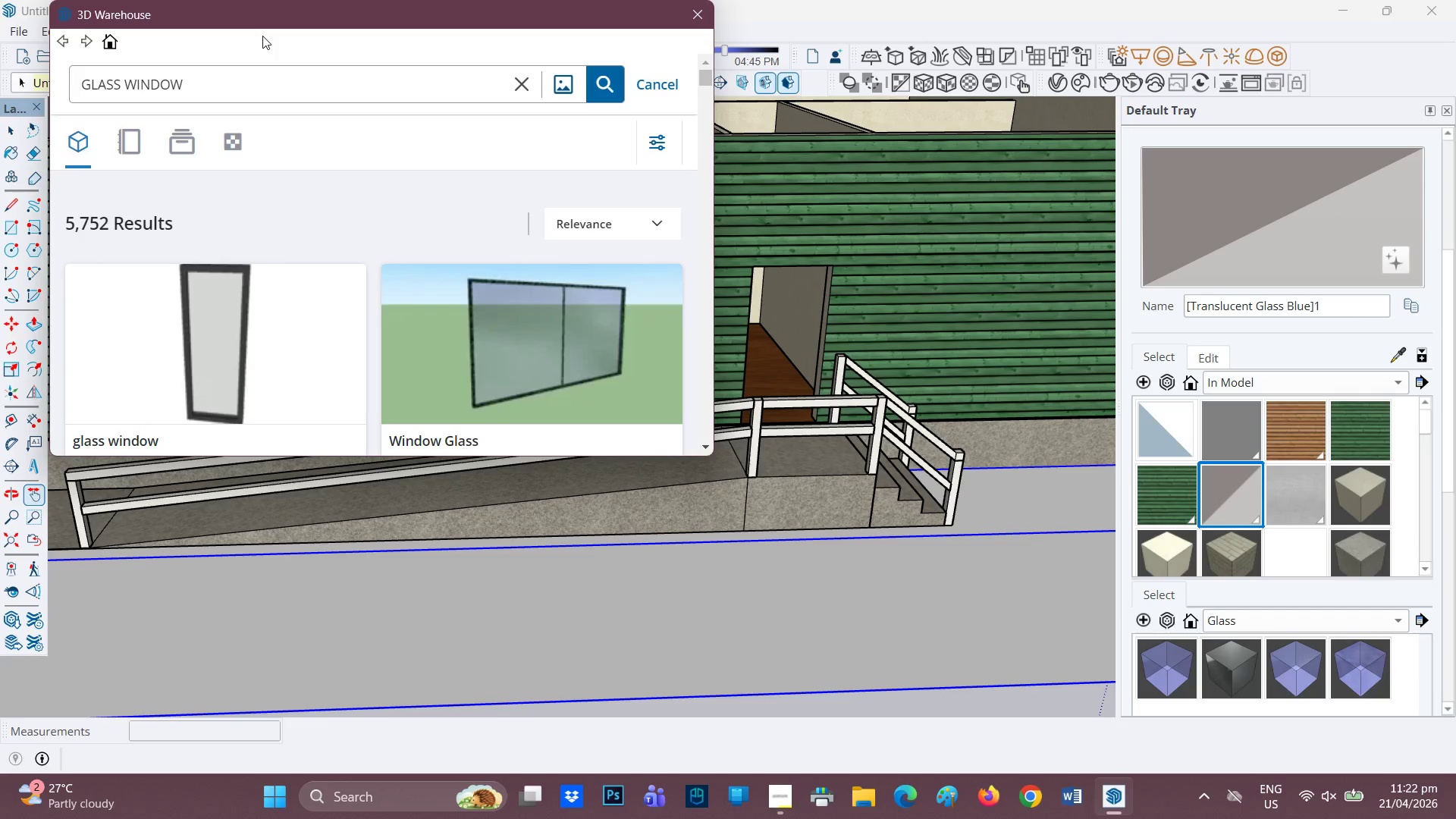 
left_click([779, 795])